 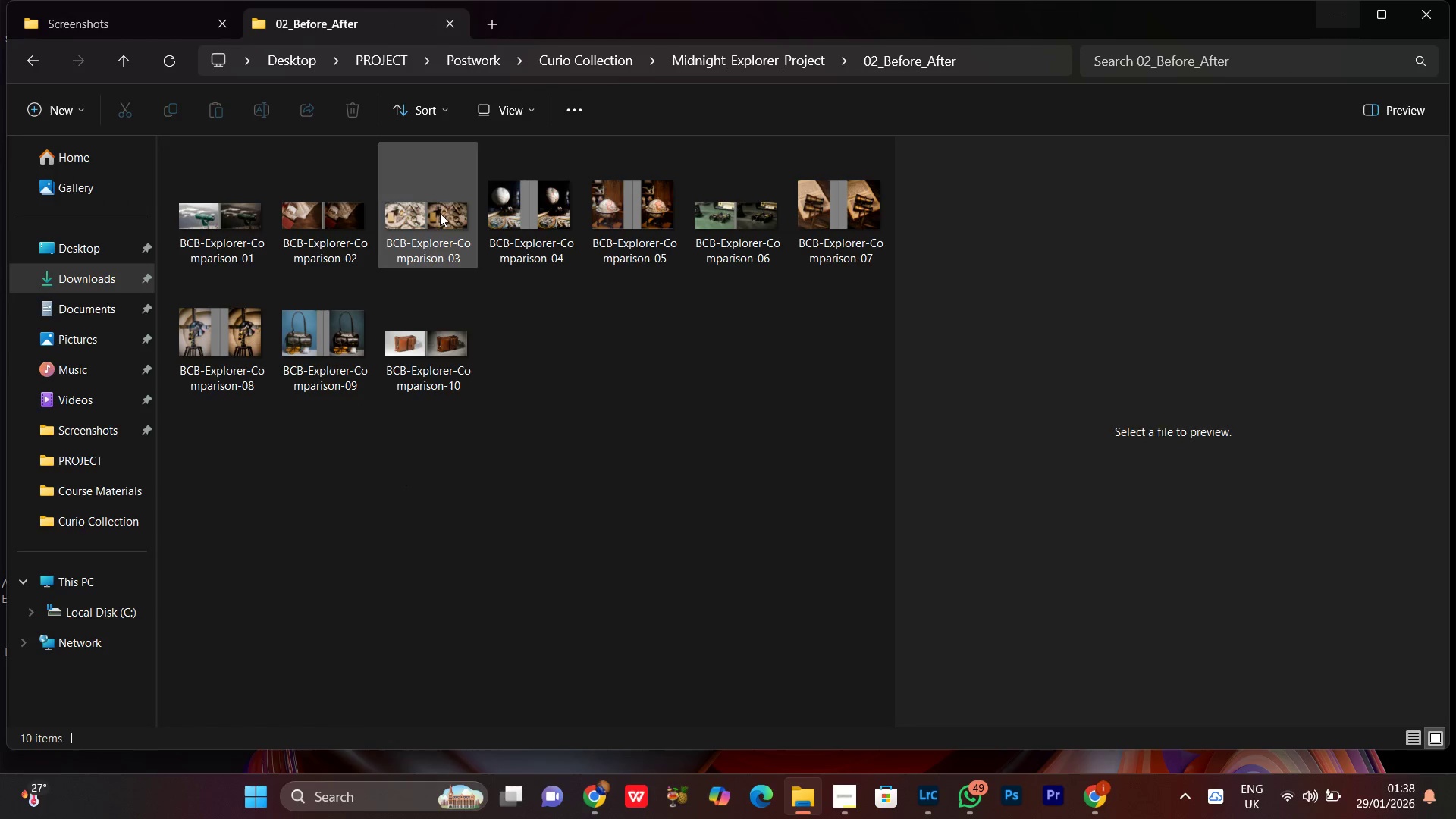 
left_click([440, 212])
 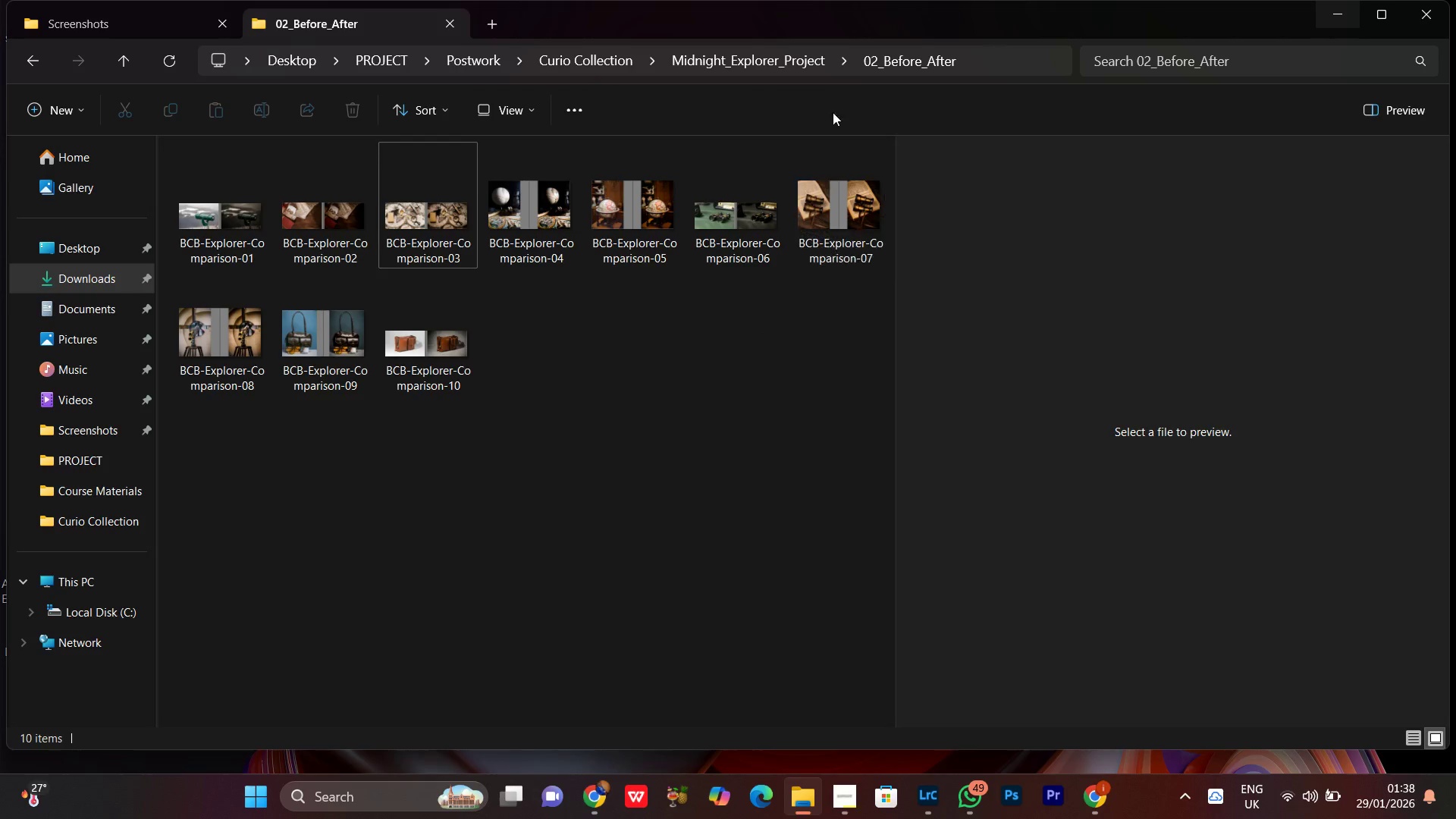 
scroll: coordinate [391, 496], scroll_direction: down, amount: 4.0
 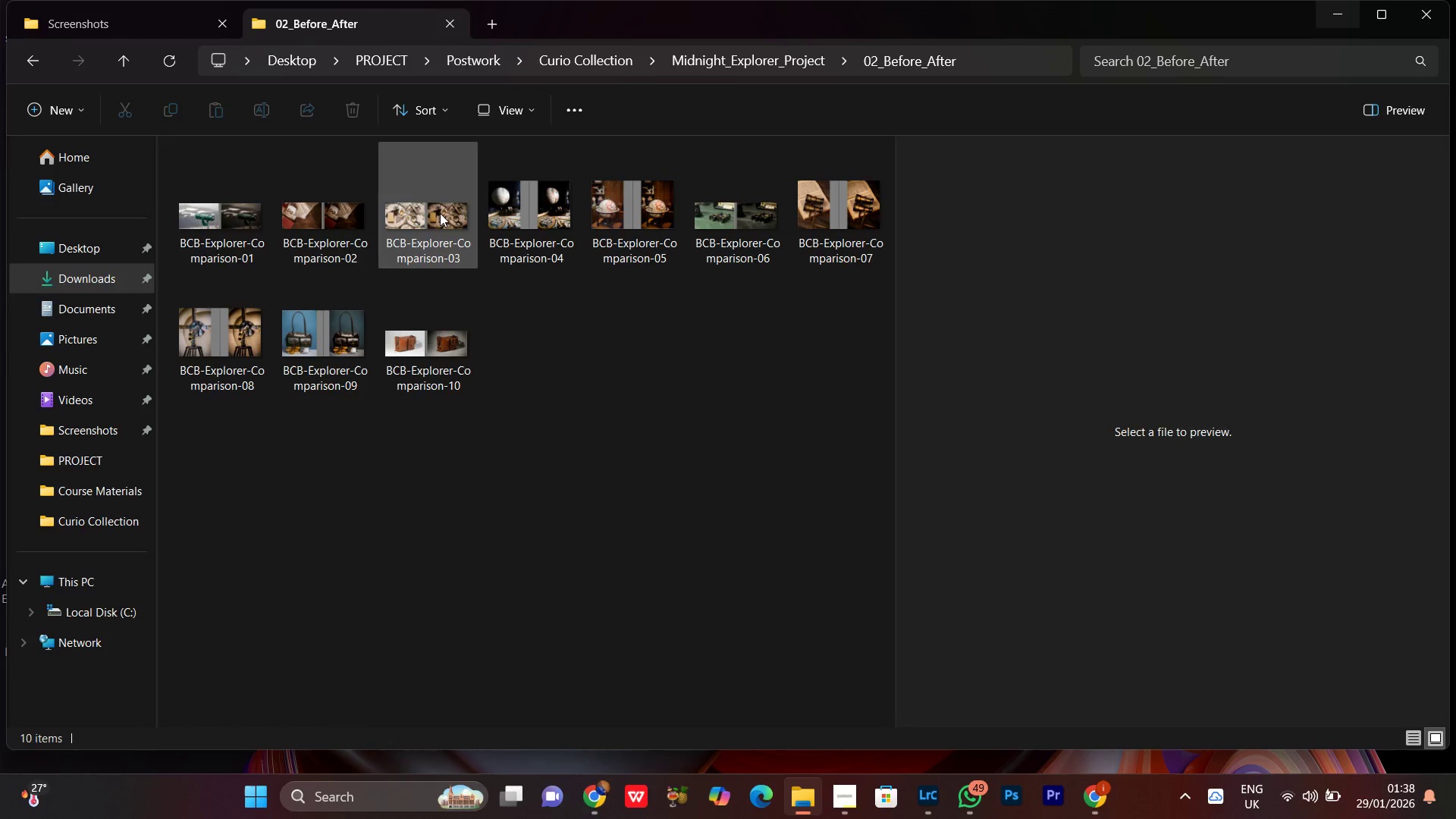 
left_click([771, 59])
 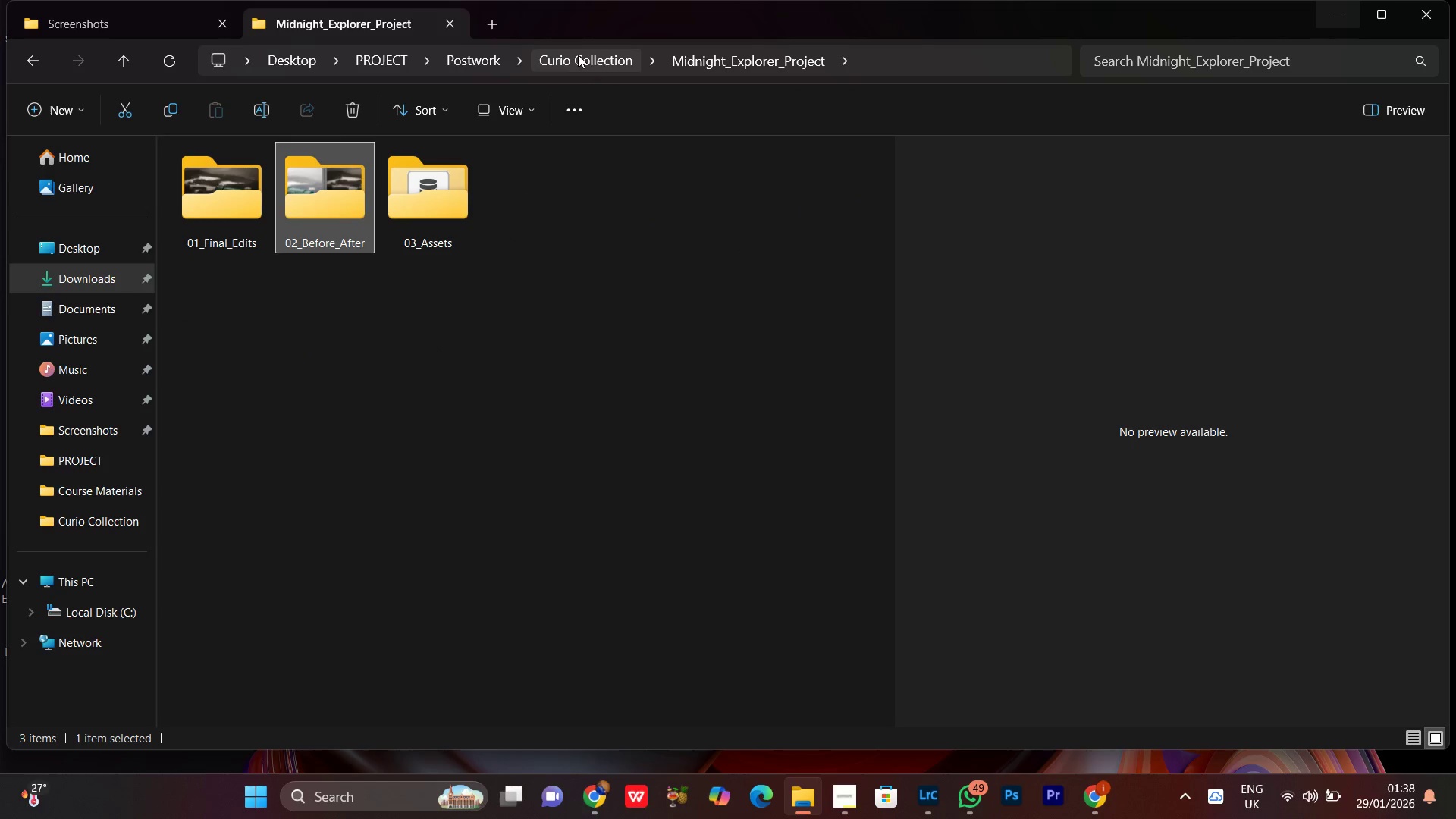 
left_click([608, 60])
 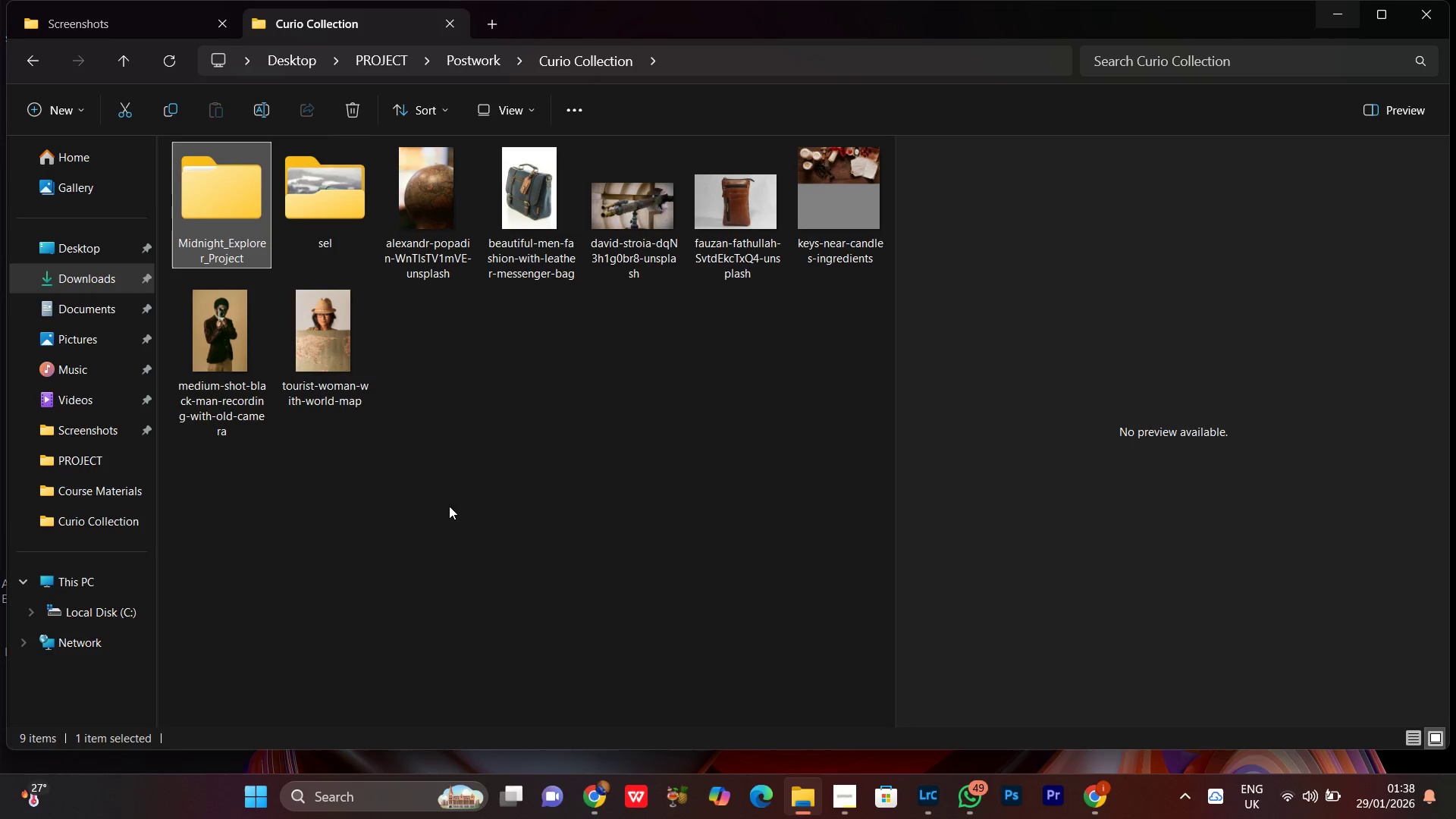 
left_click([462, 516])
 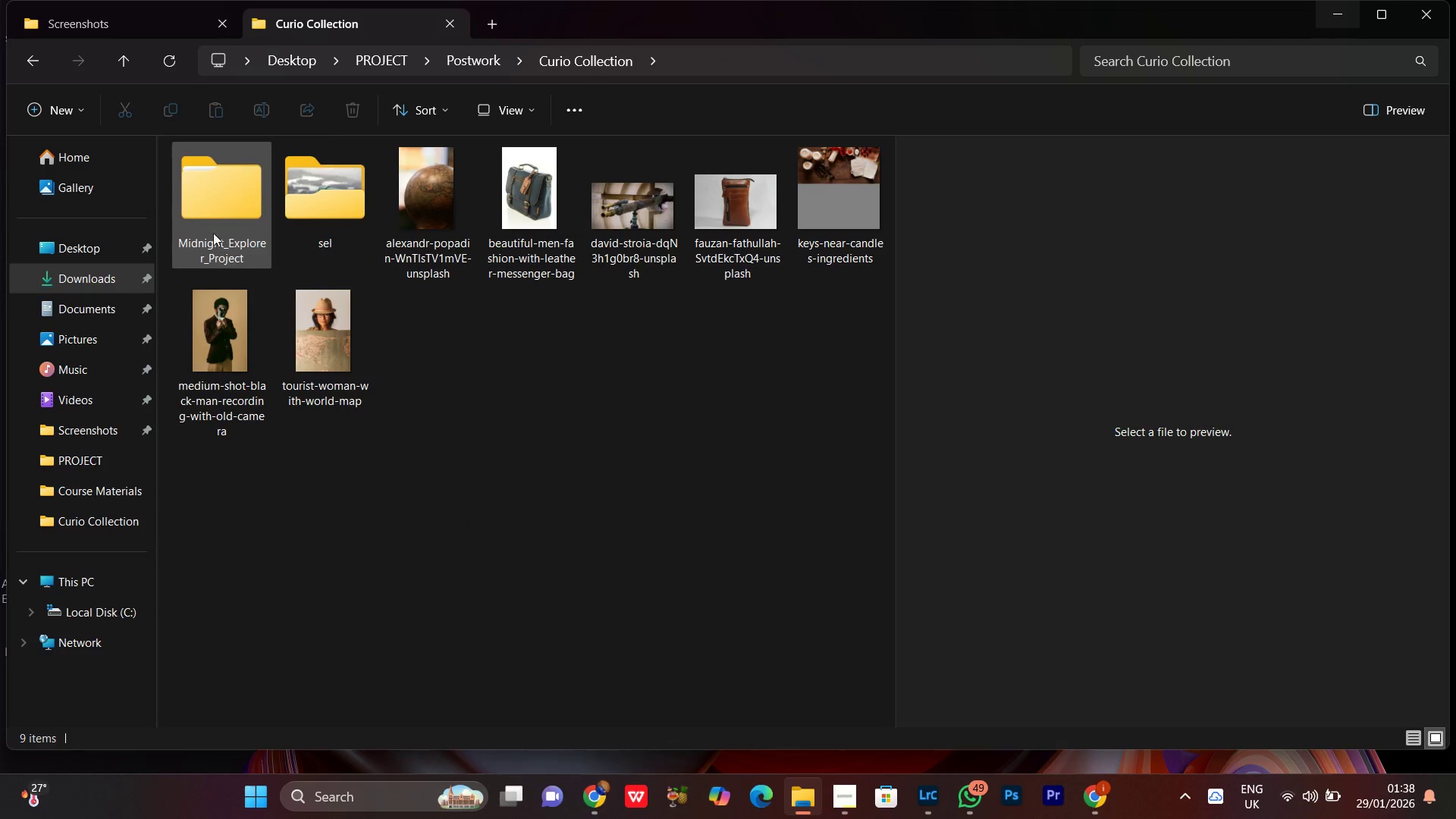 
left_click([212, 225])
 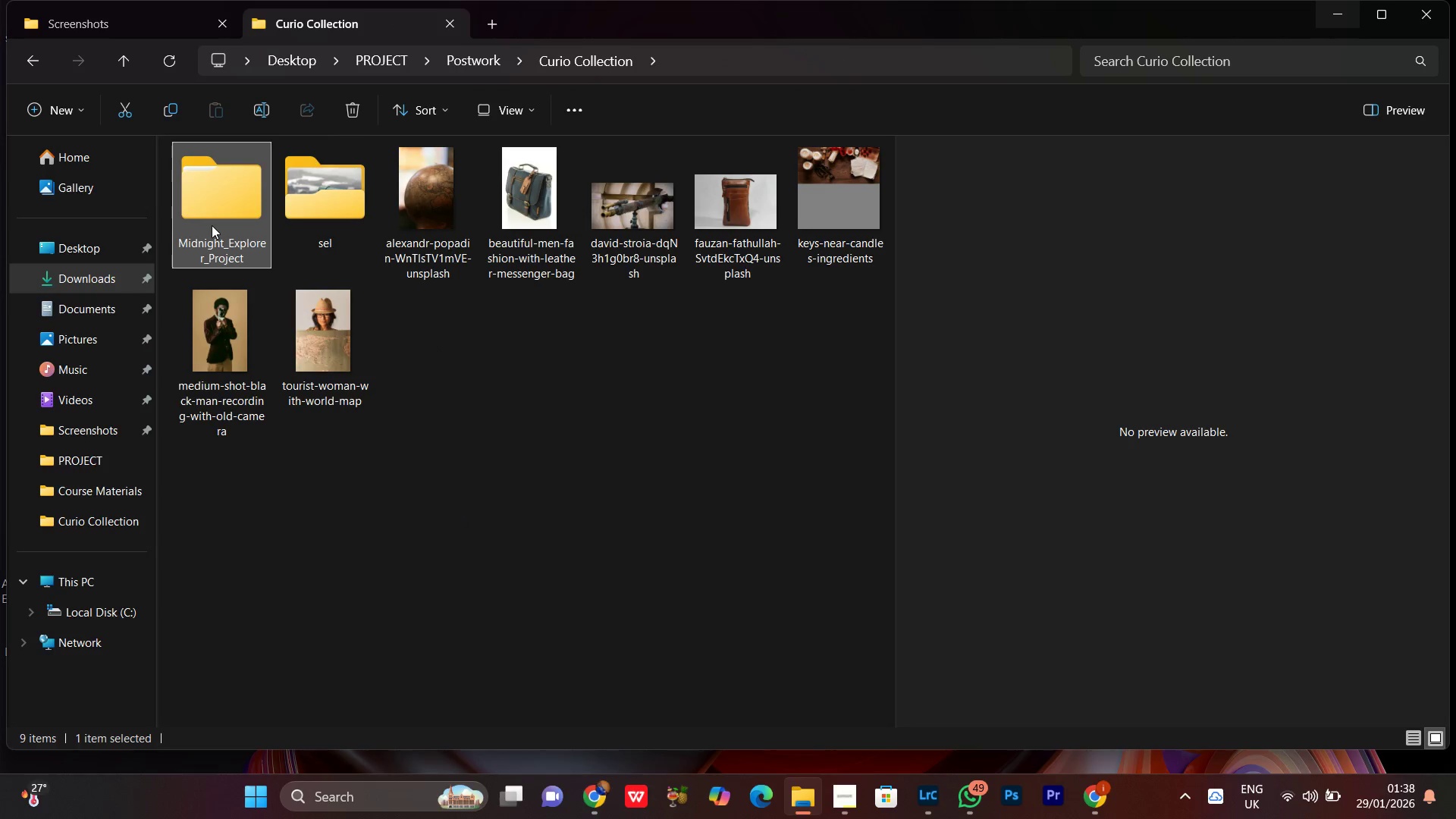 
right_click([212, 225])
 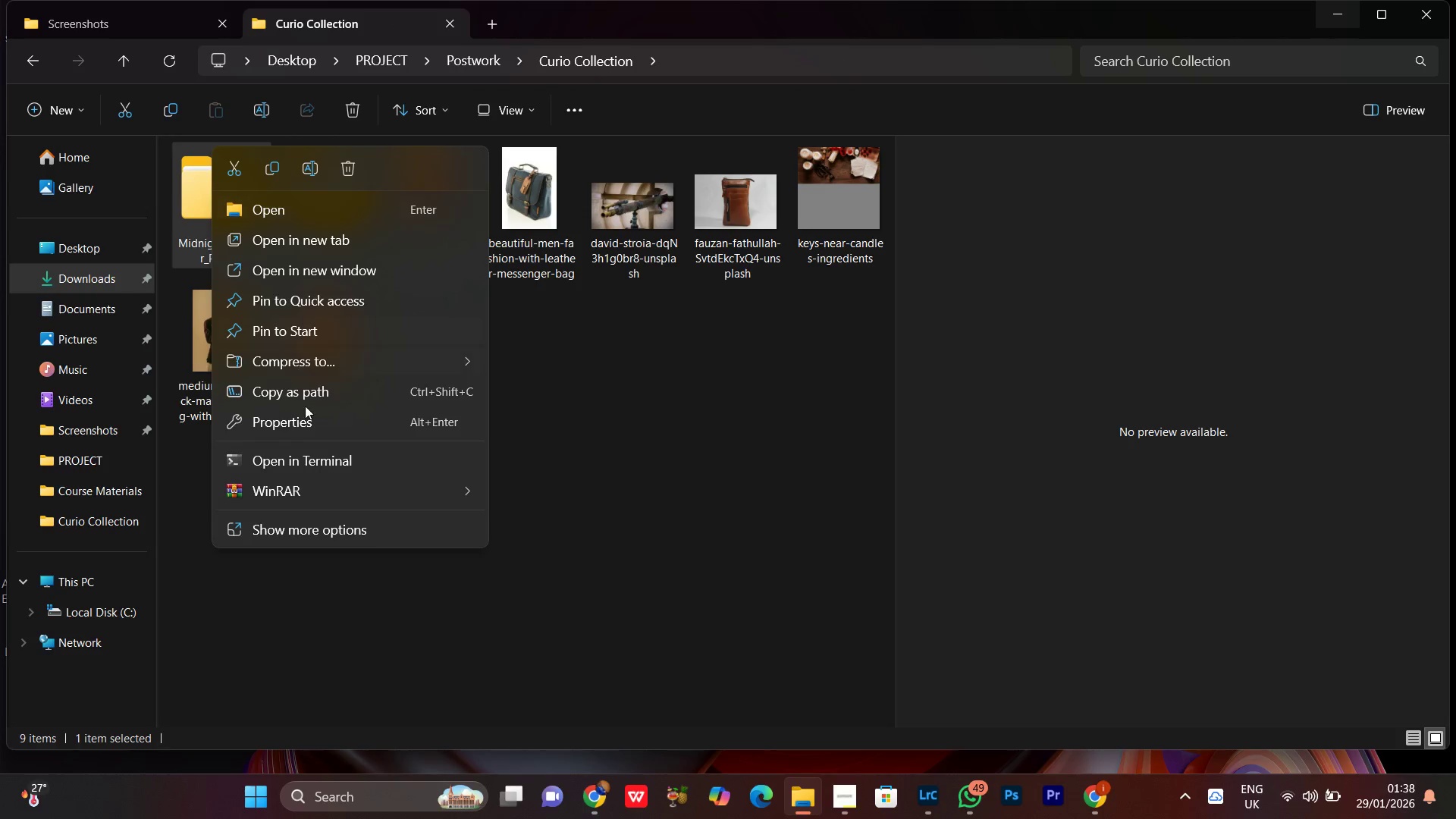 
left_click([264, 491])
 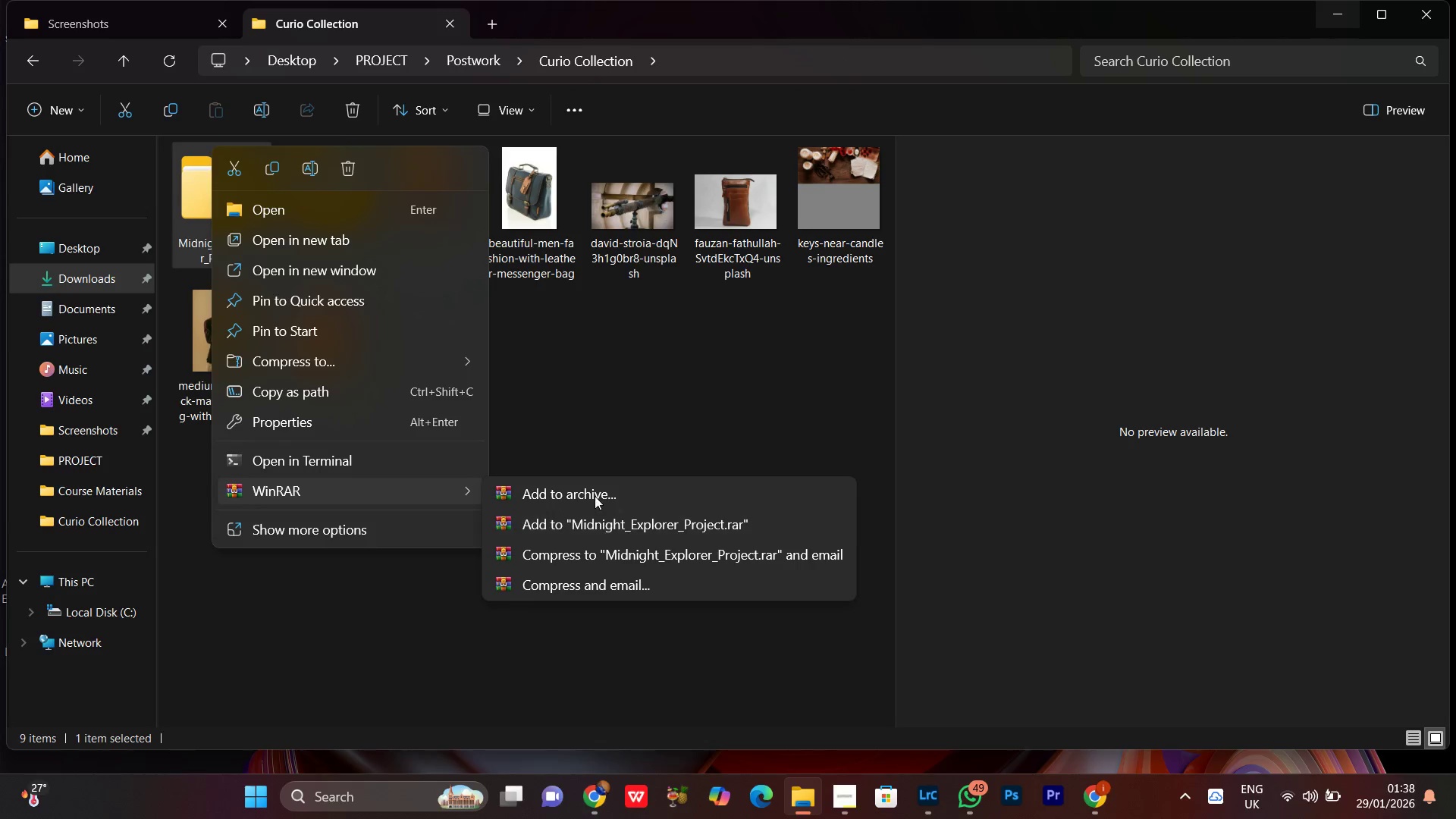 
left_click([591, 493])
 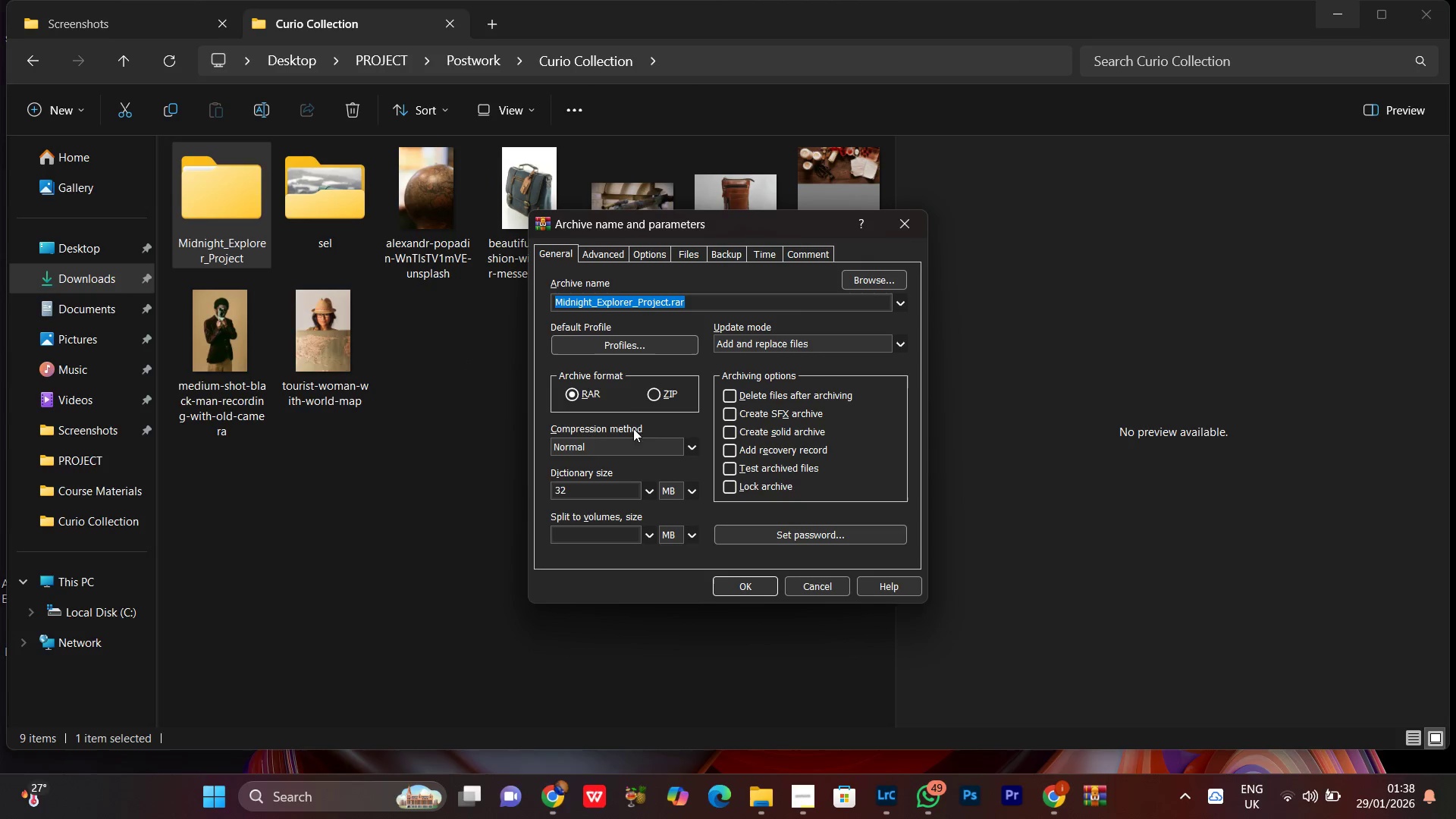 
left_click([659, 393])
 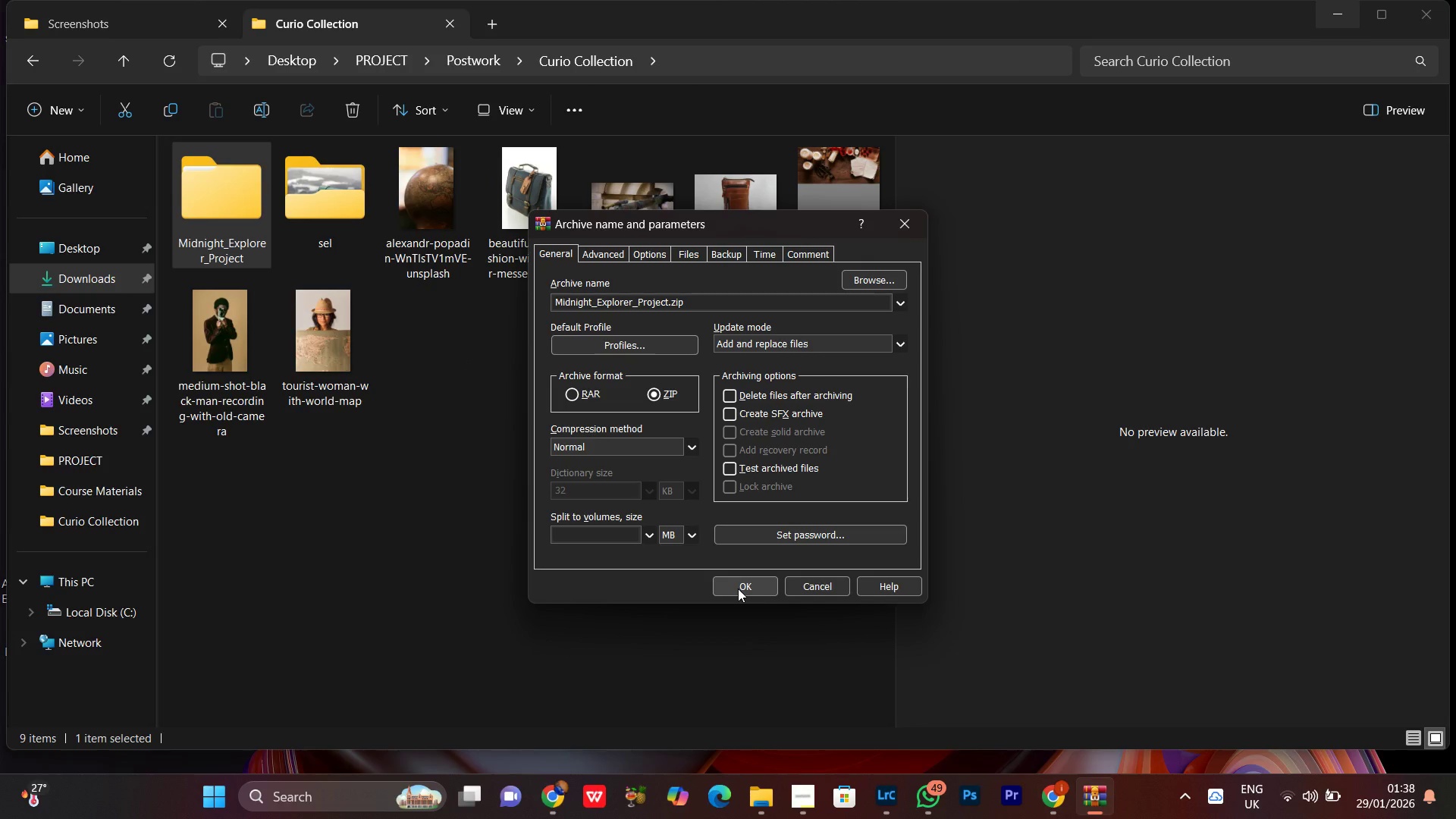 
left_click([738, 588])
 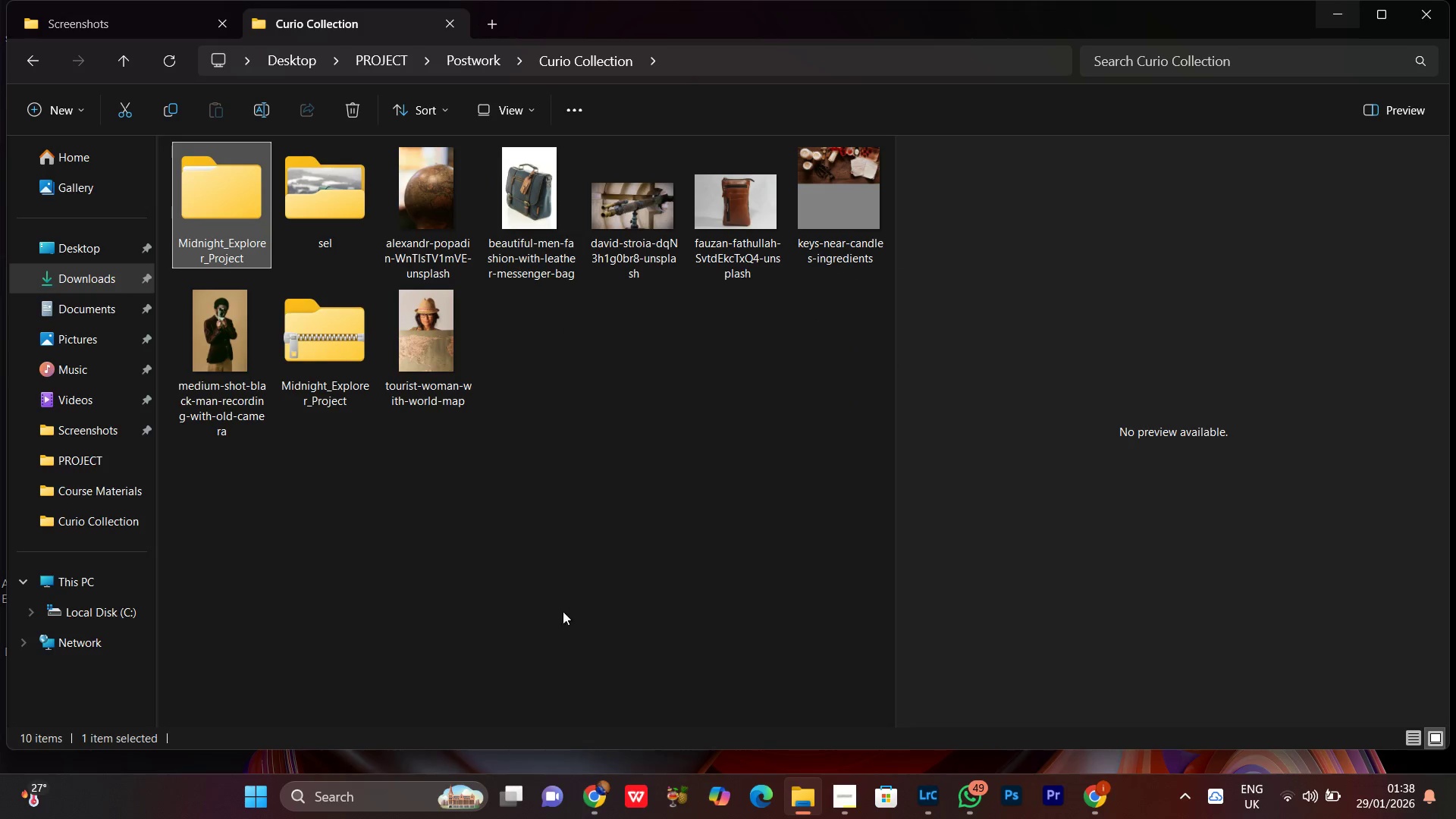 
left_click([346, 359])
 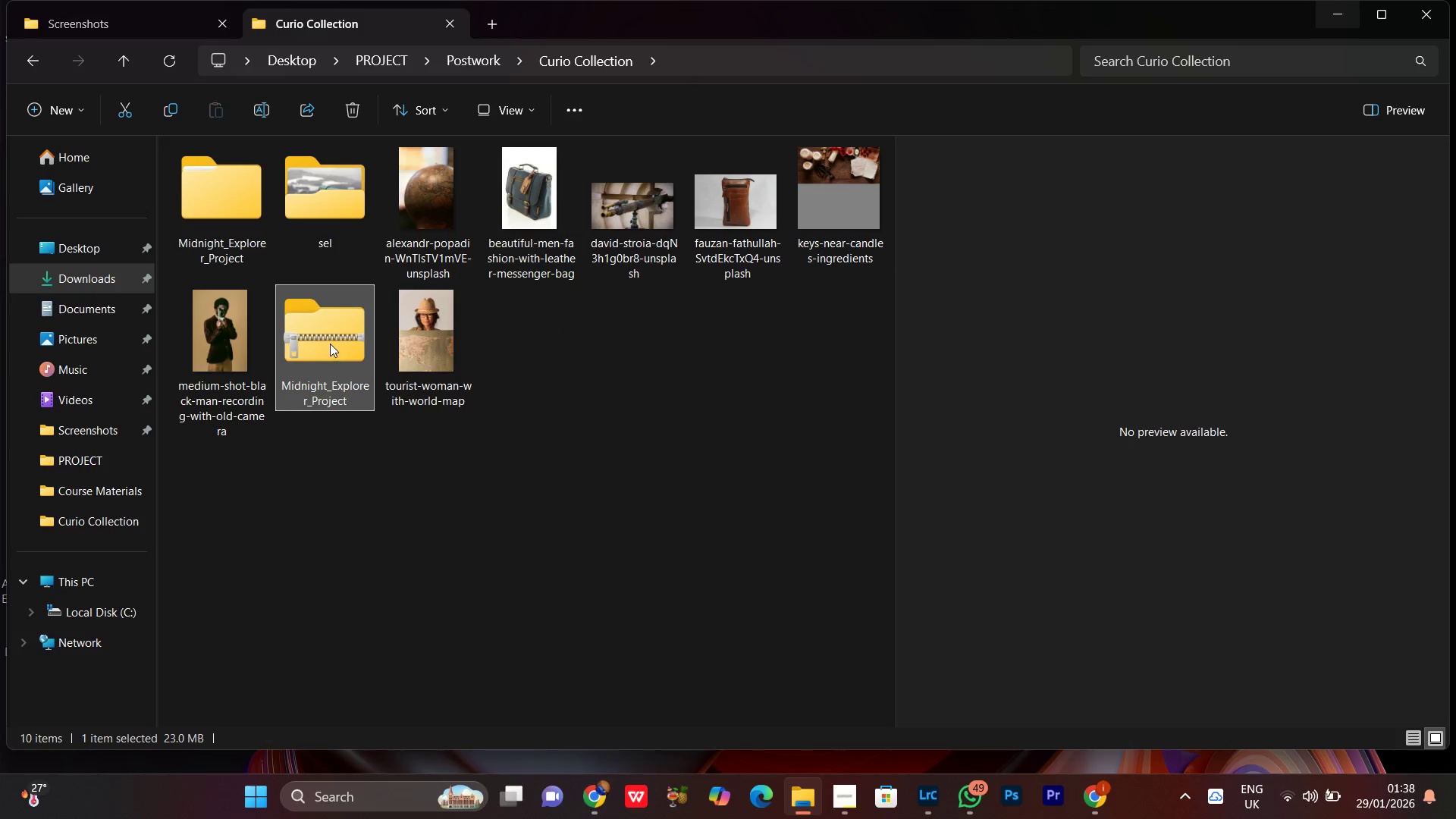 
right_click([330, 344])
 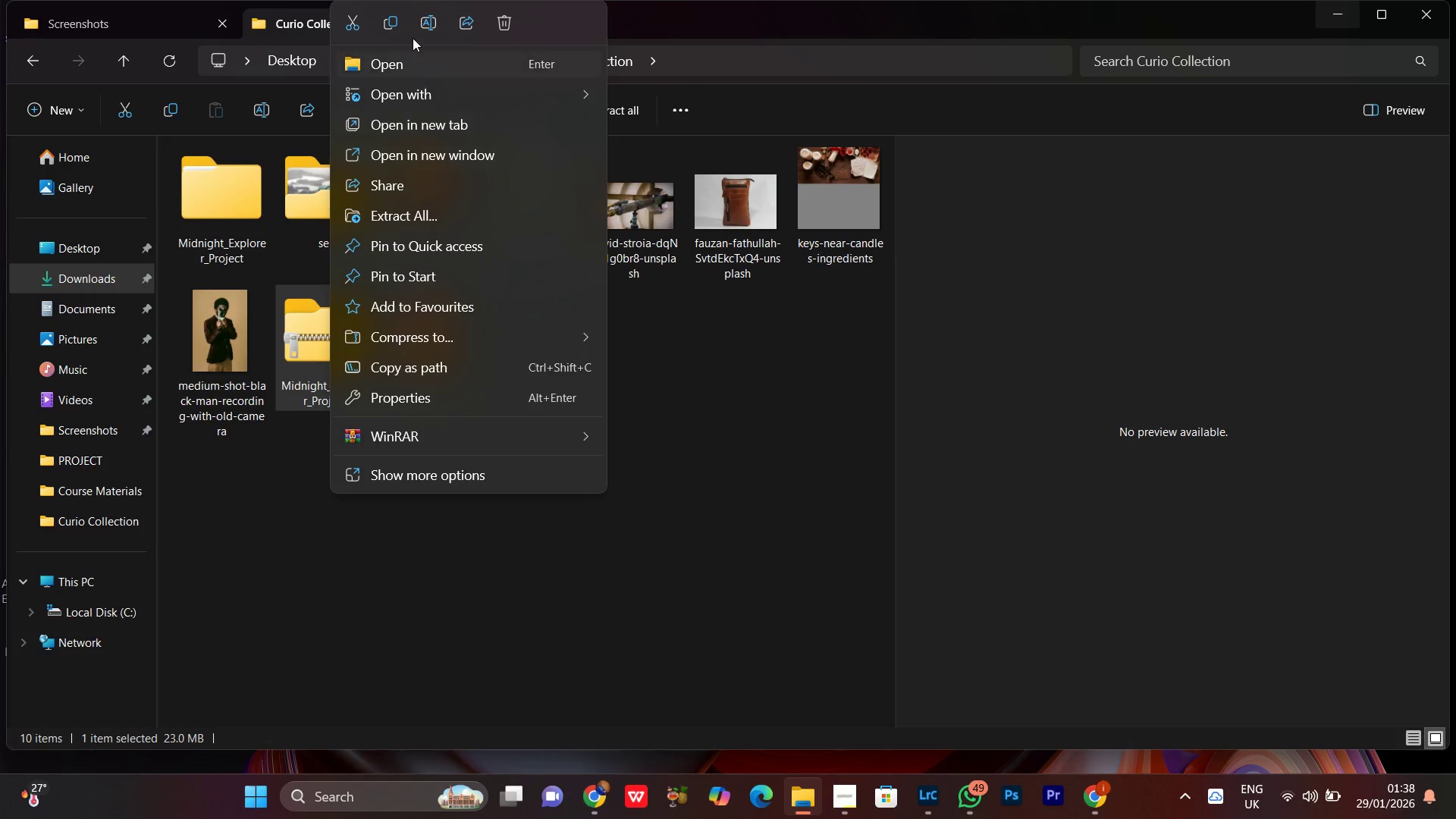 
left_click([430, 21])
 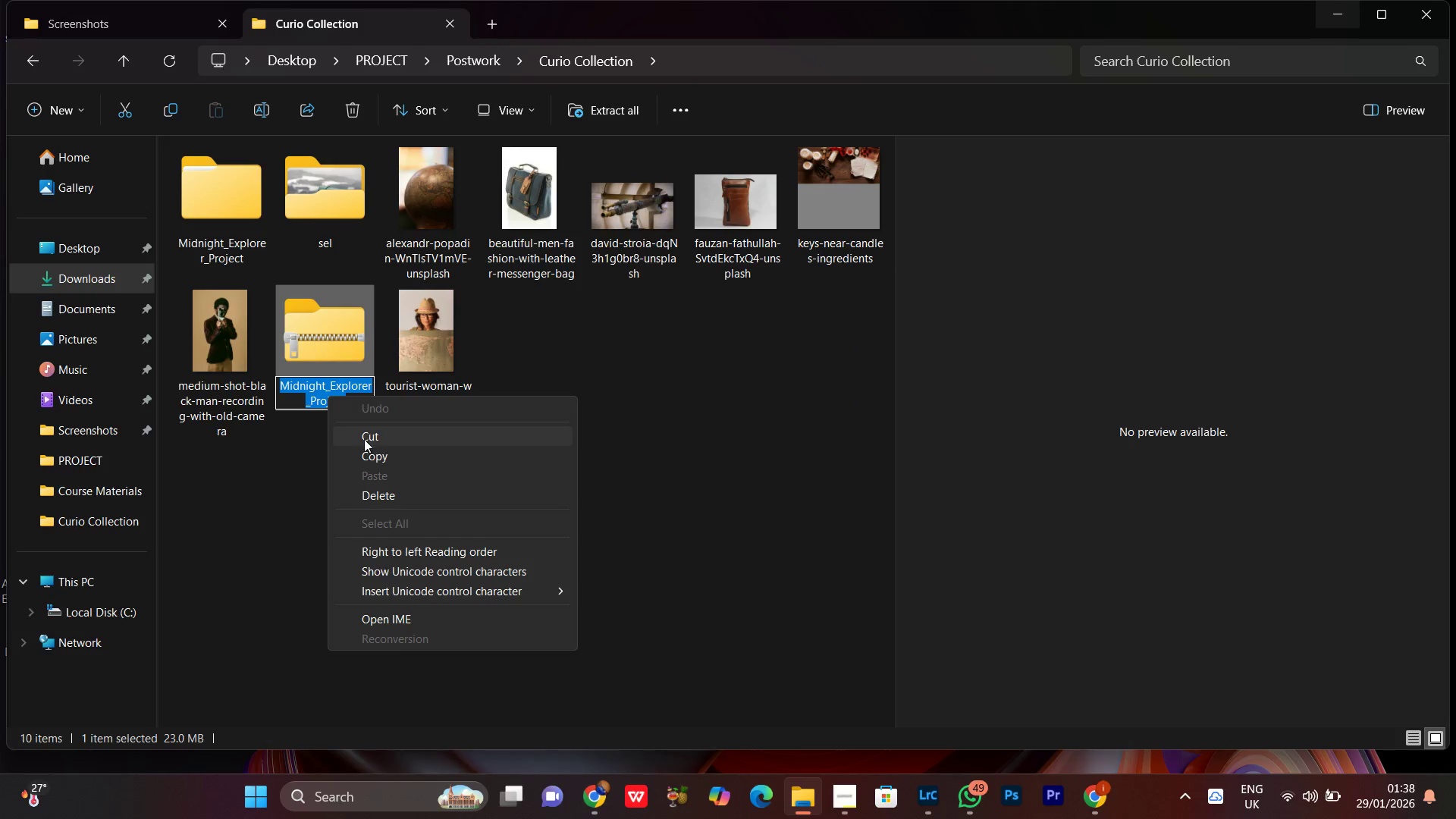 
left_click([375, 454])
 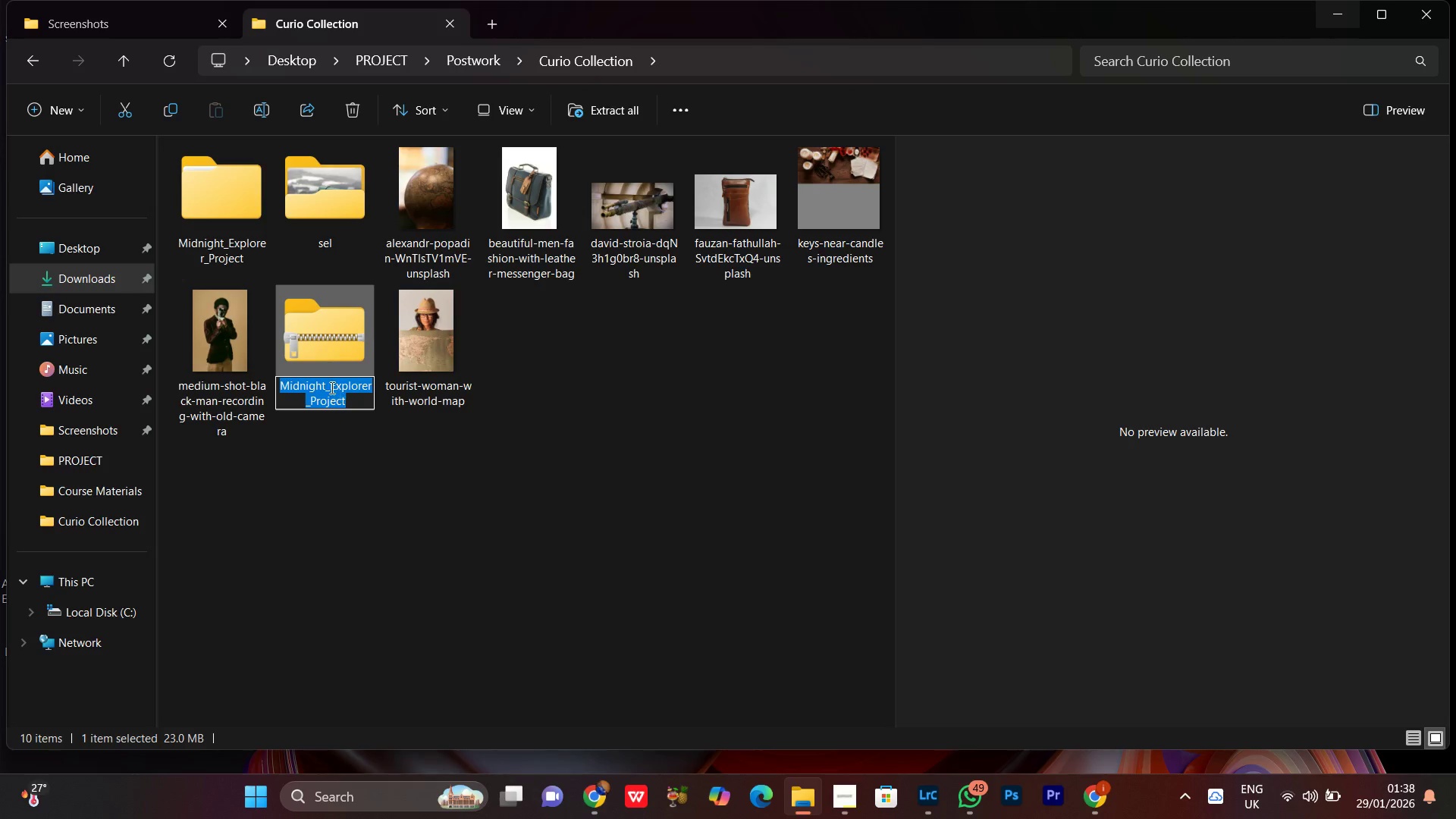 
right_click([327, 382])
 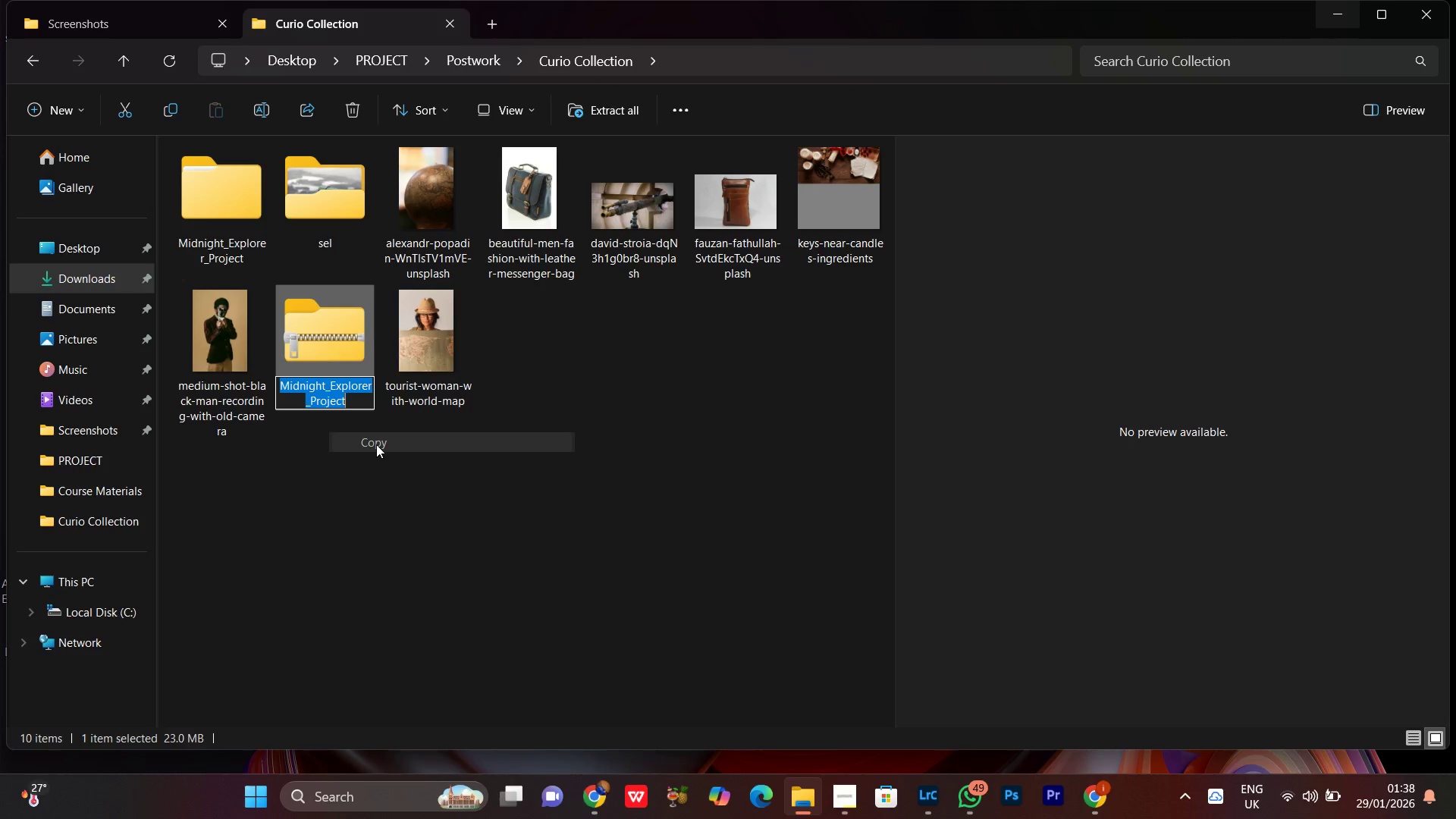 
double_click([447, 457])
 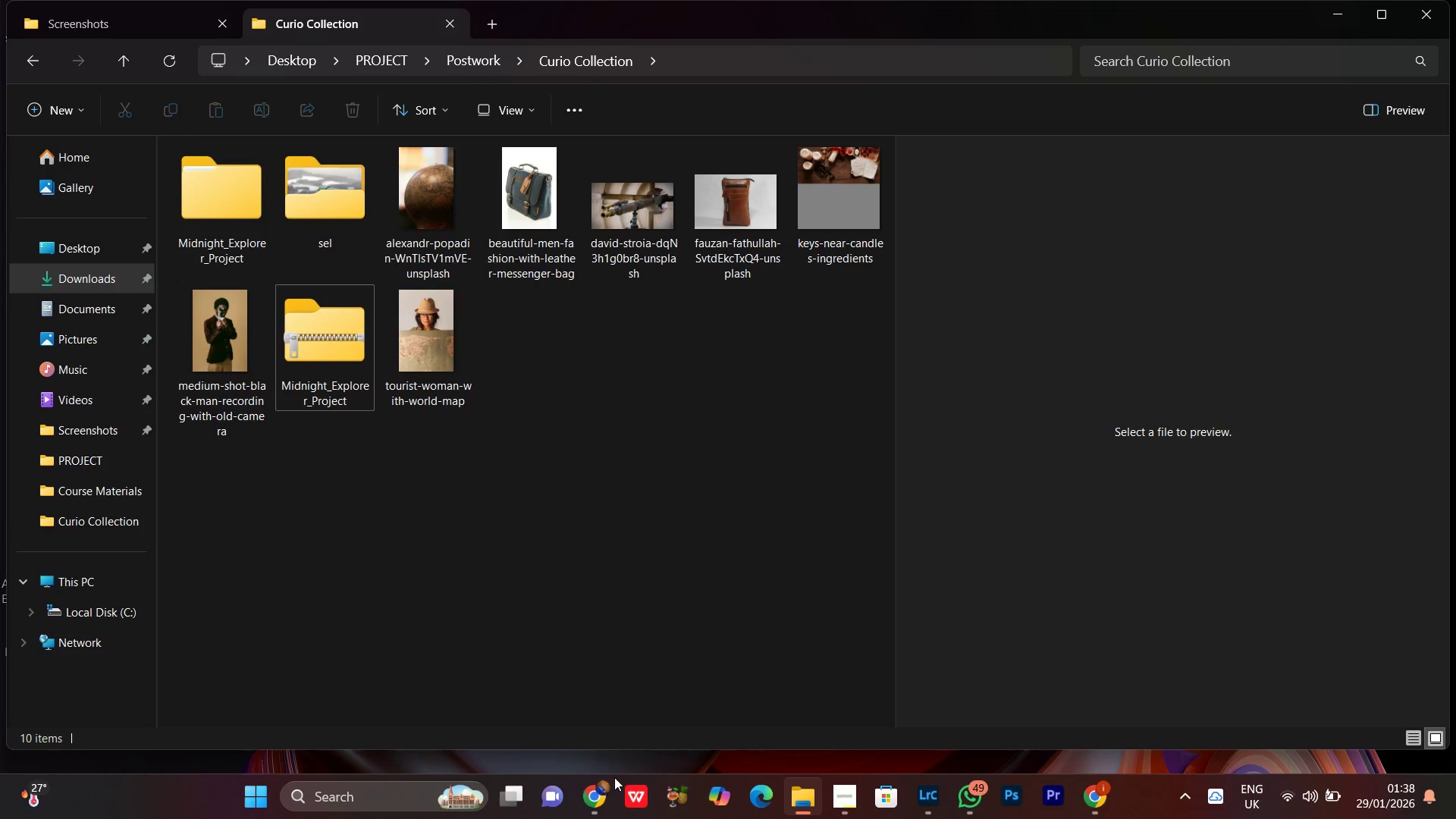 
left_click([588, 795])
 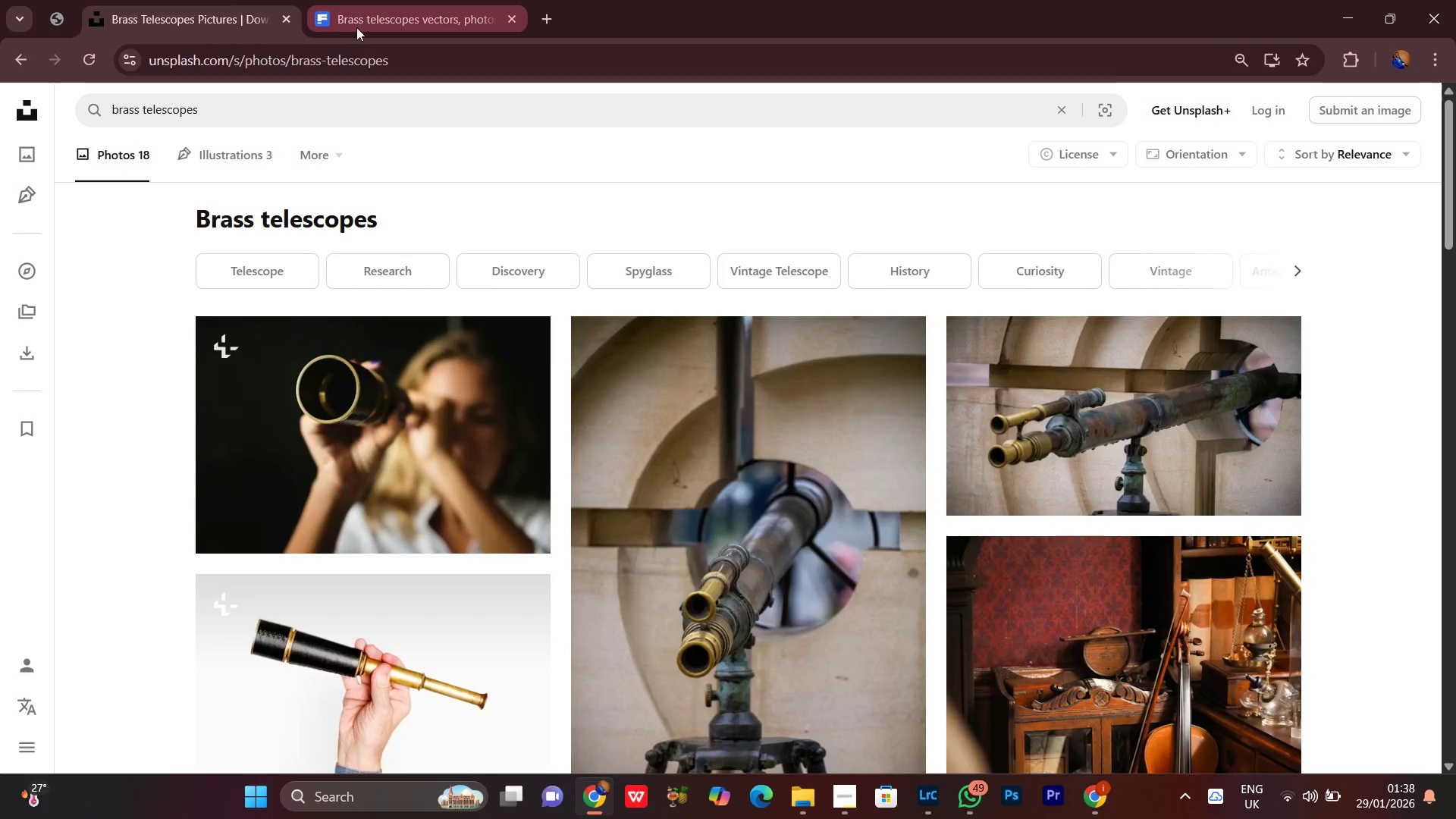 
left_click([397, 0])
 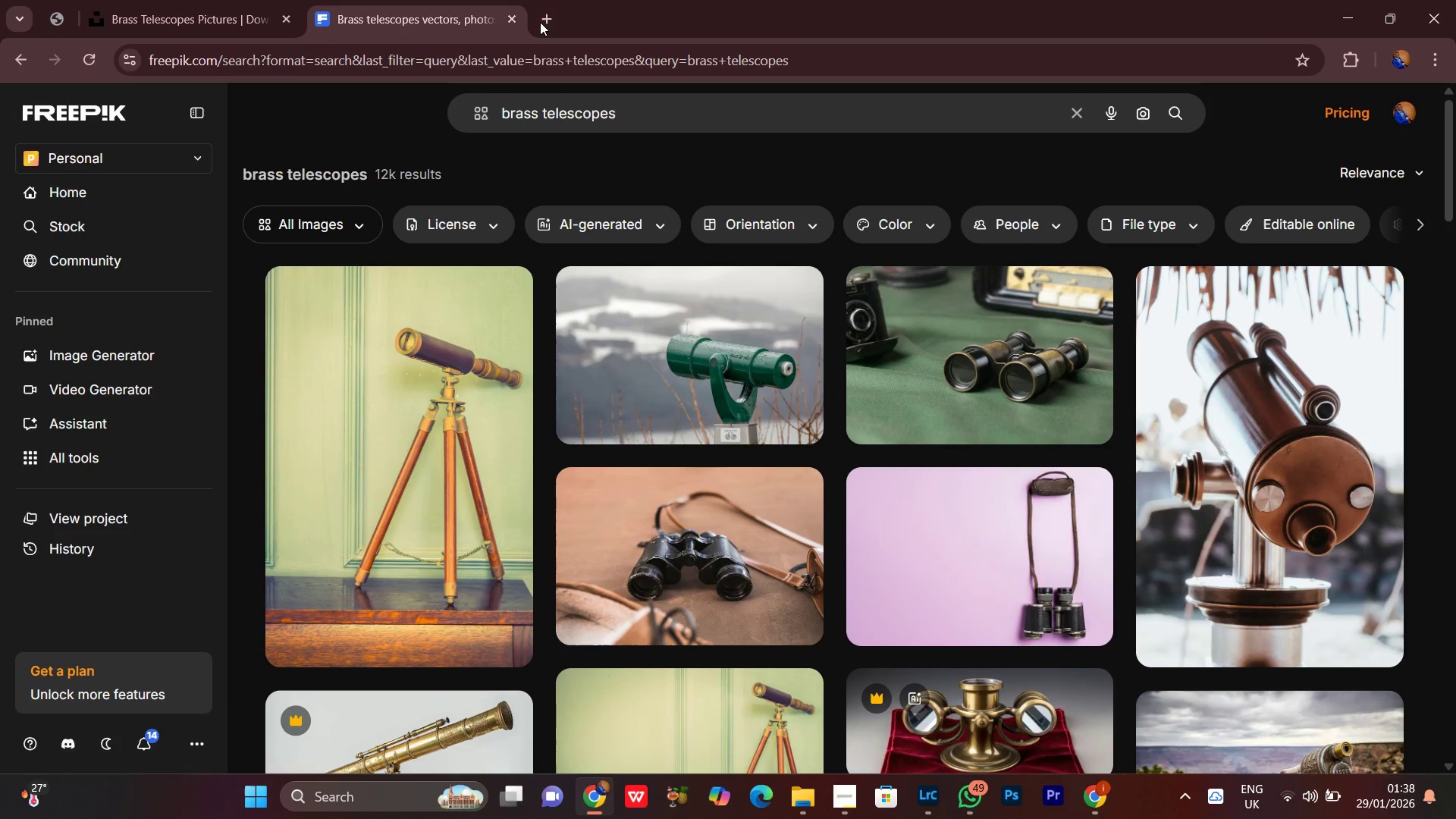 
left_click([541, 21])
 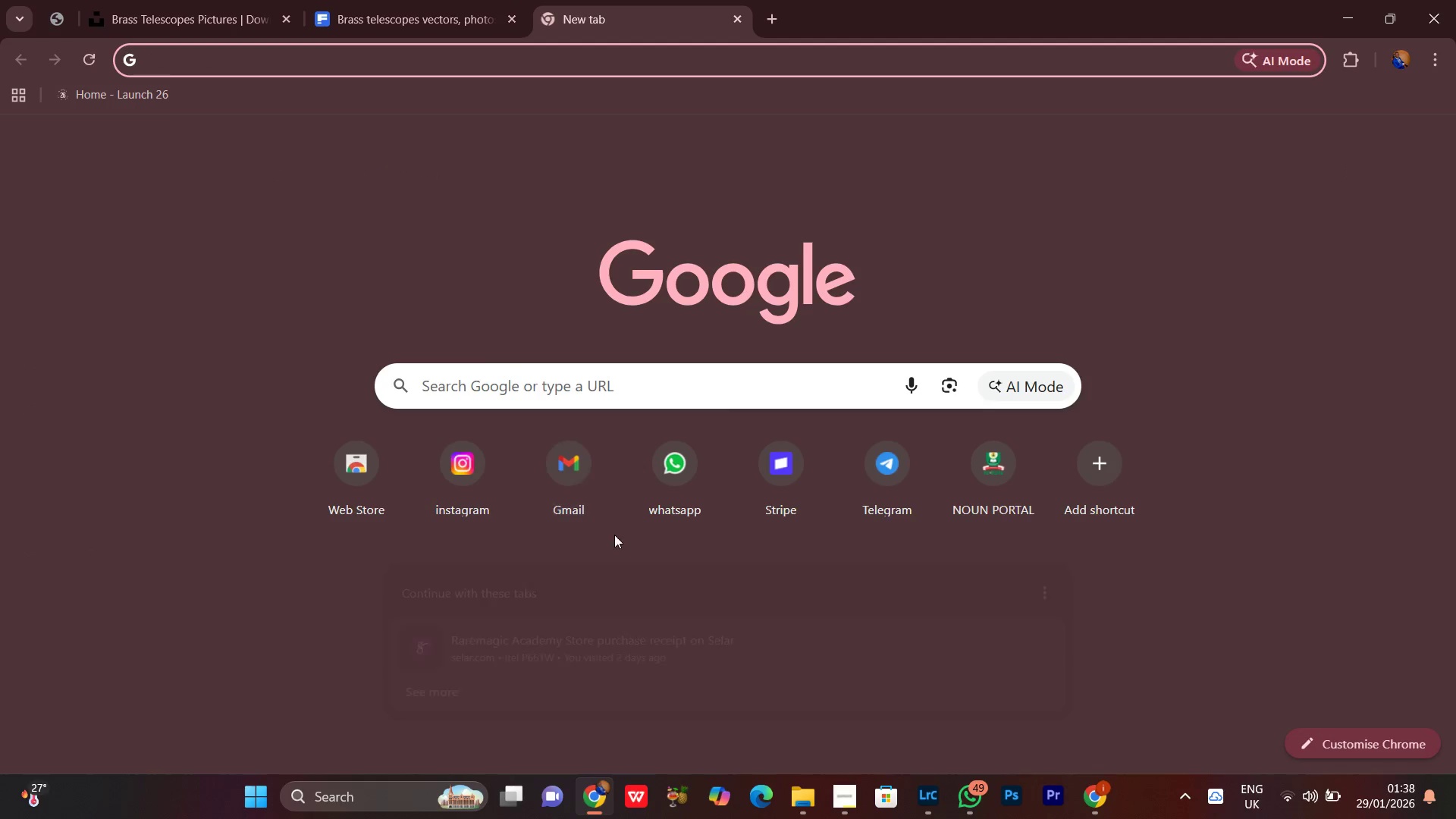 
left_click([567, 491])
 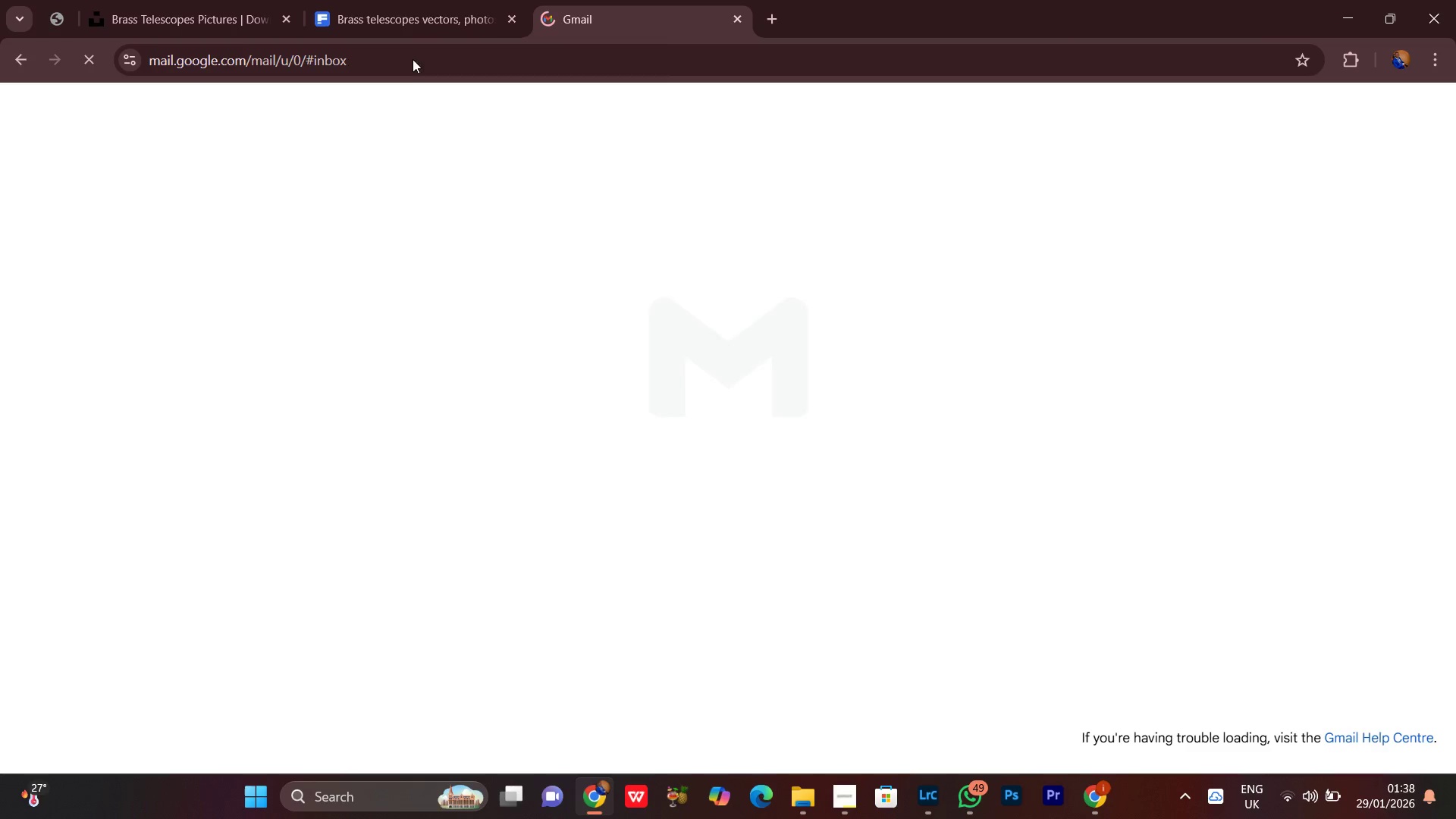 
left_click([391, 0])
 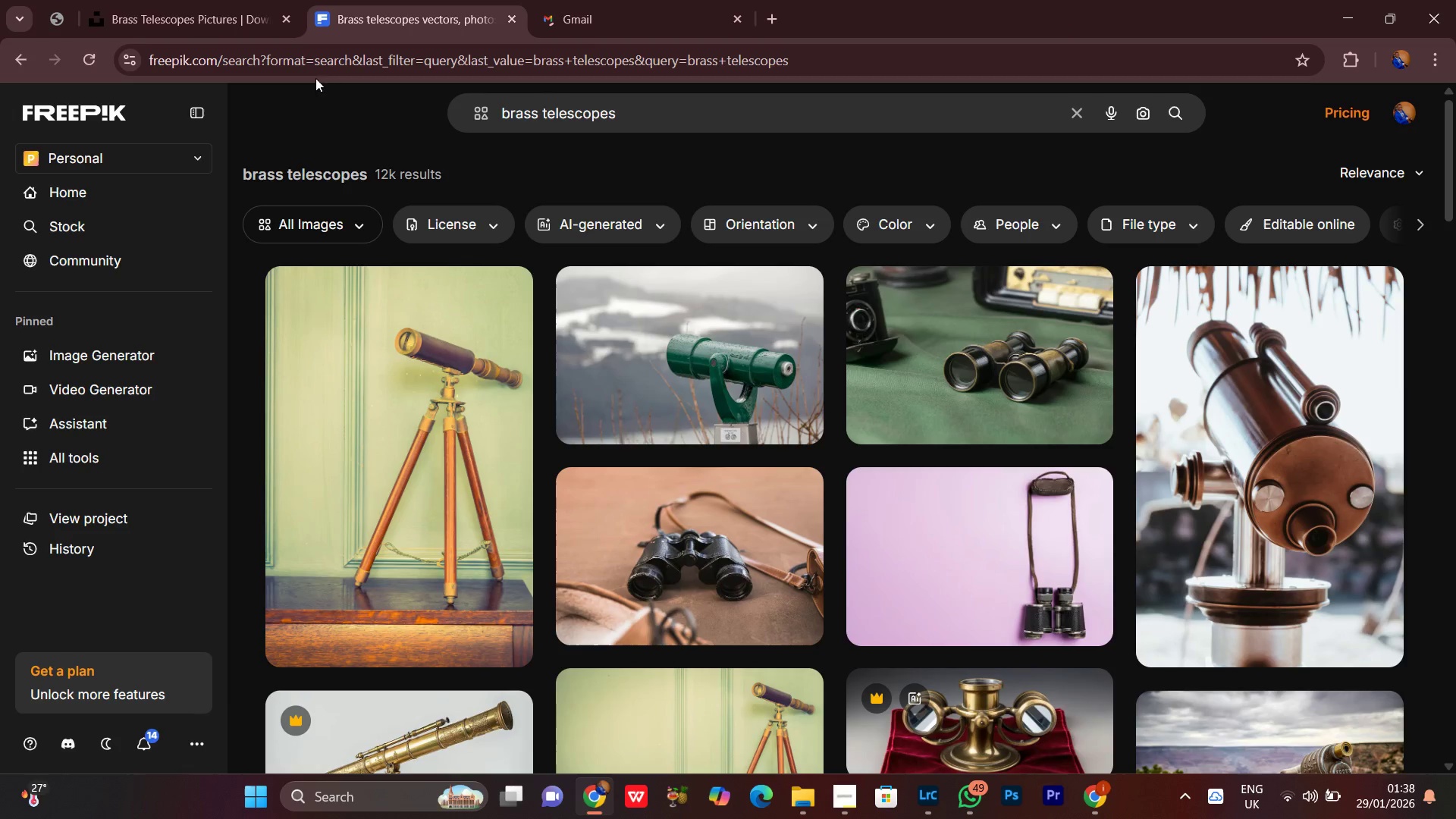 
left_click([229, 0])
 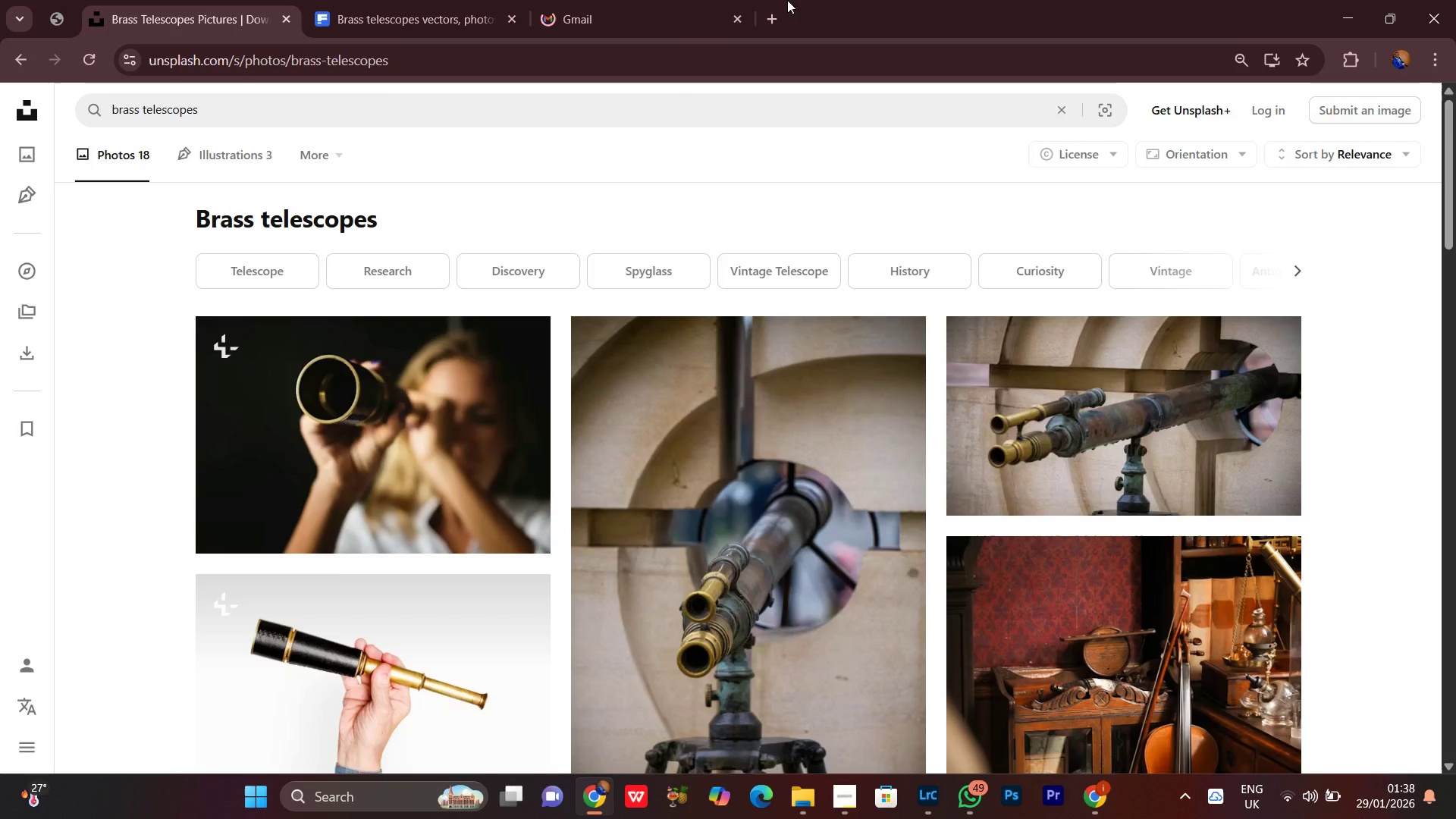 
left_click([663, 0])
 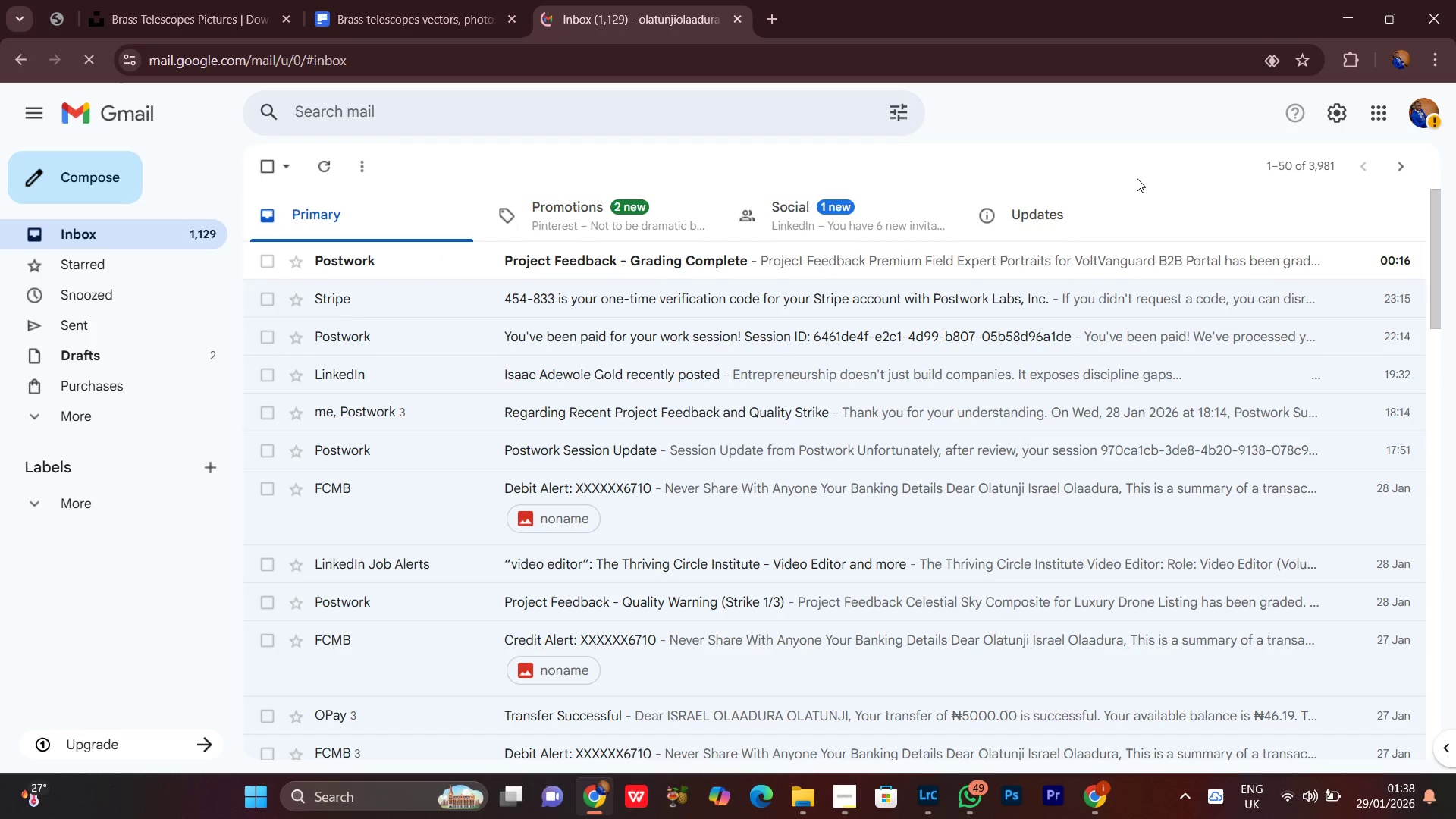 
wait(11.45)
 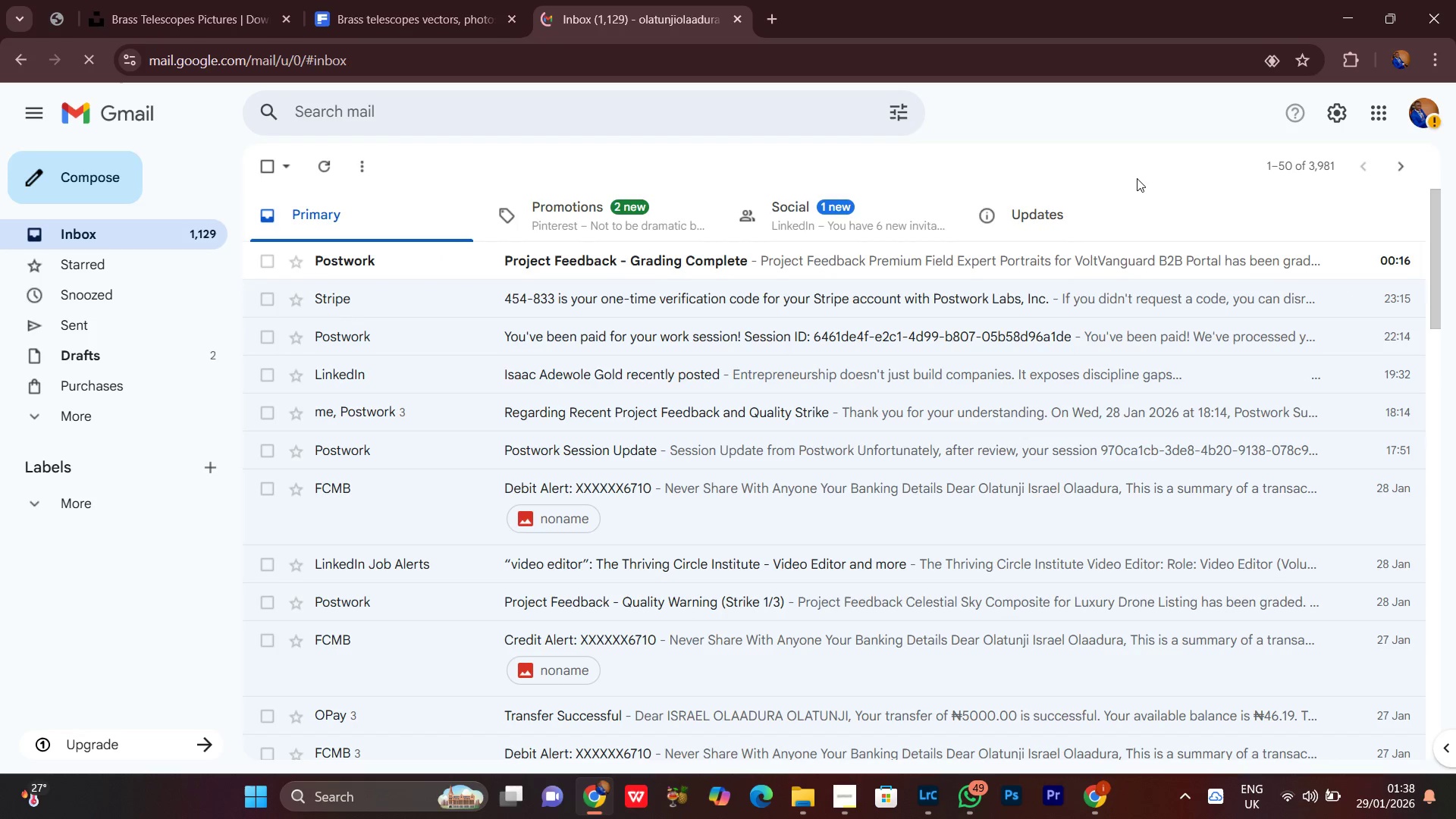 
left_click([1381, 114])
 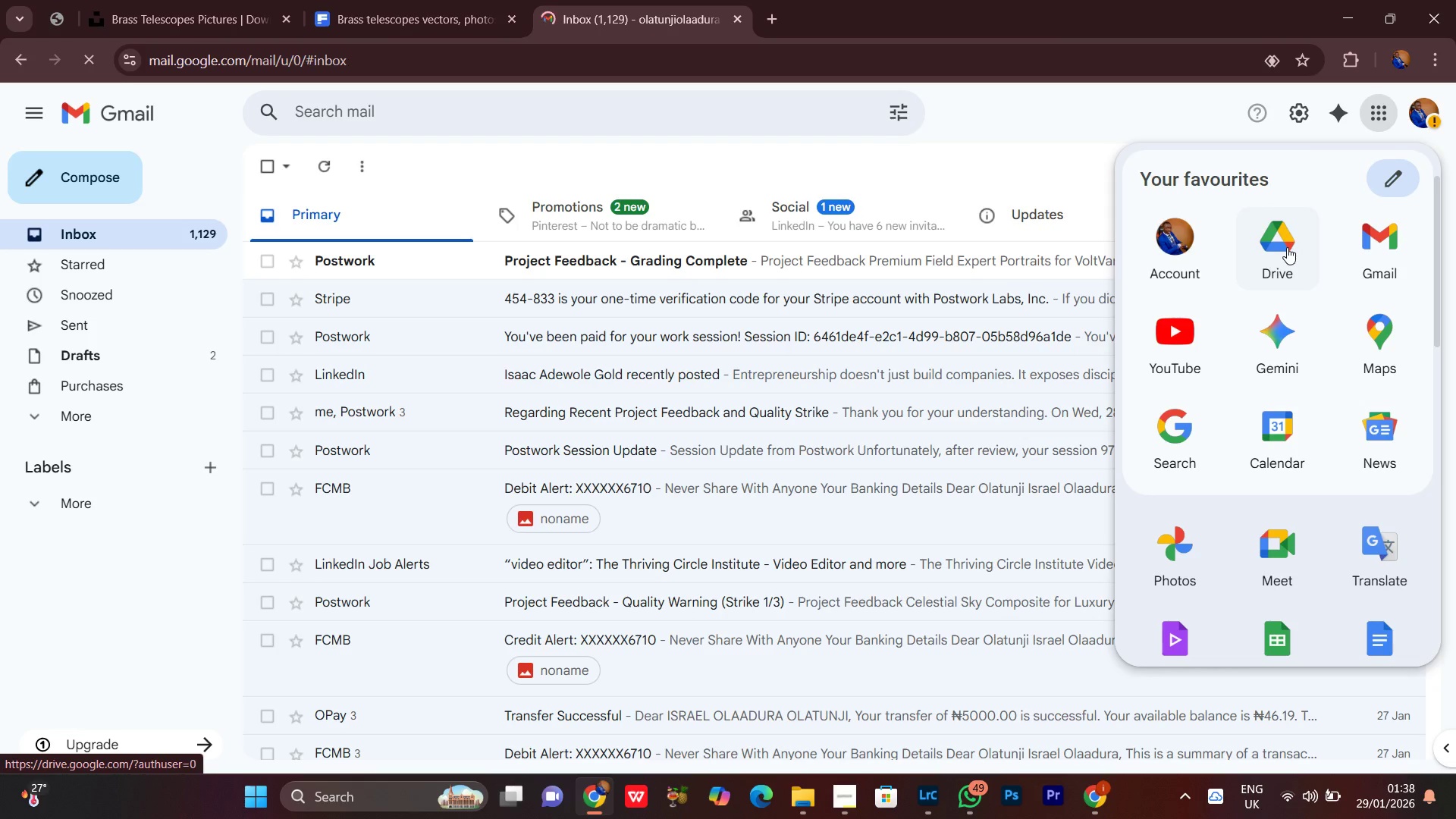 
left_click([1287, 247])
 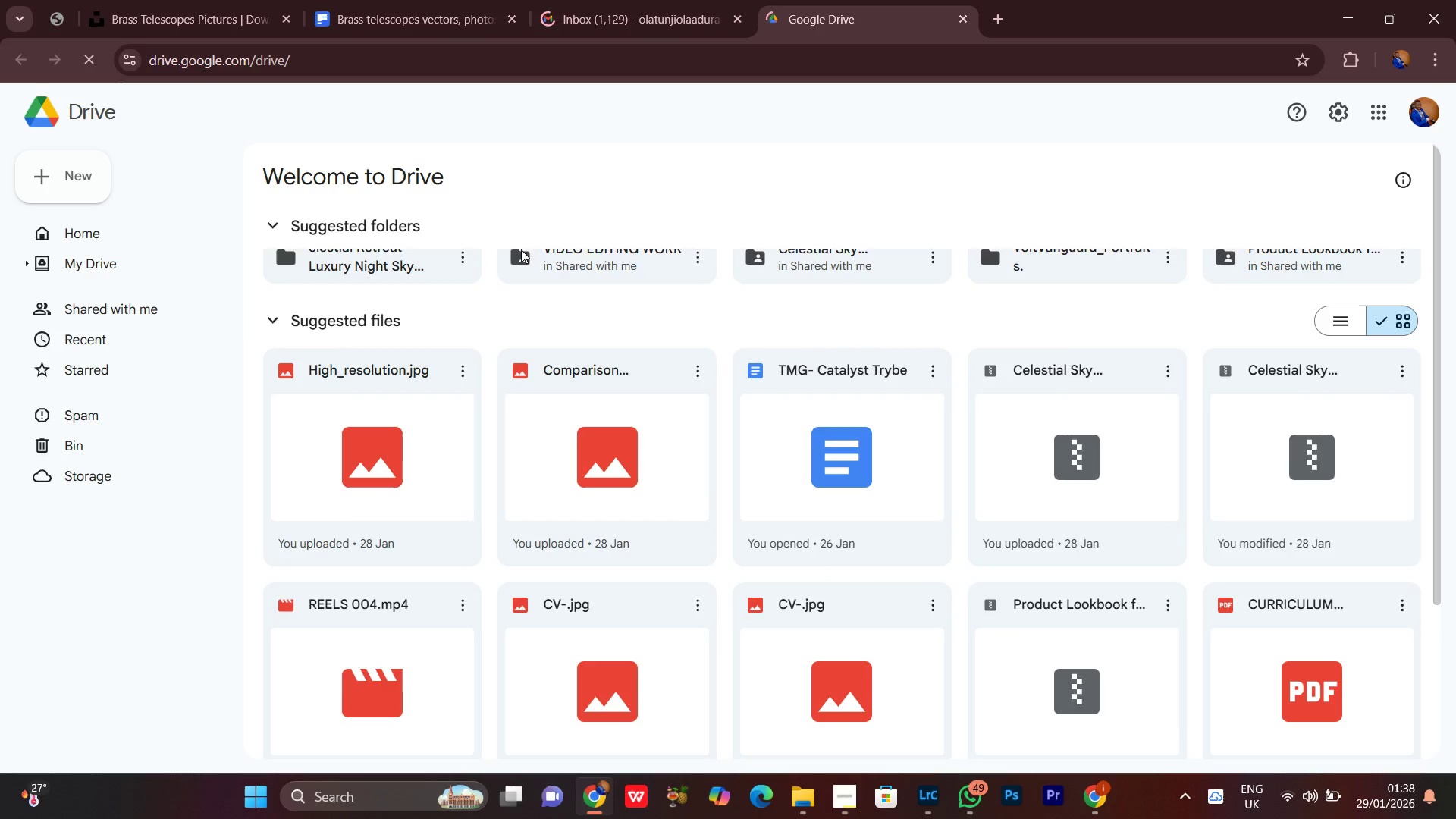 
left_click([115, 237])
 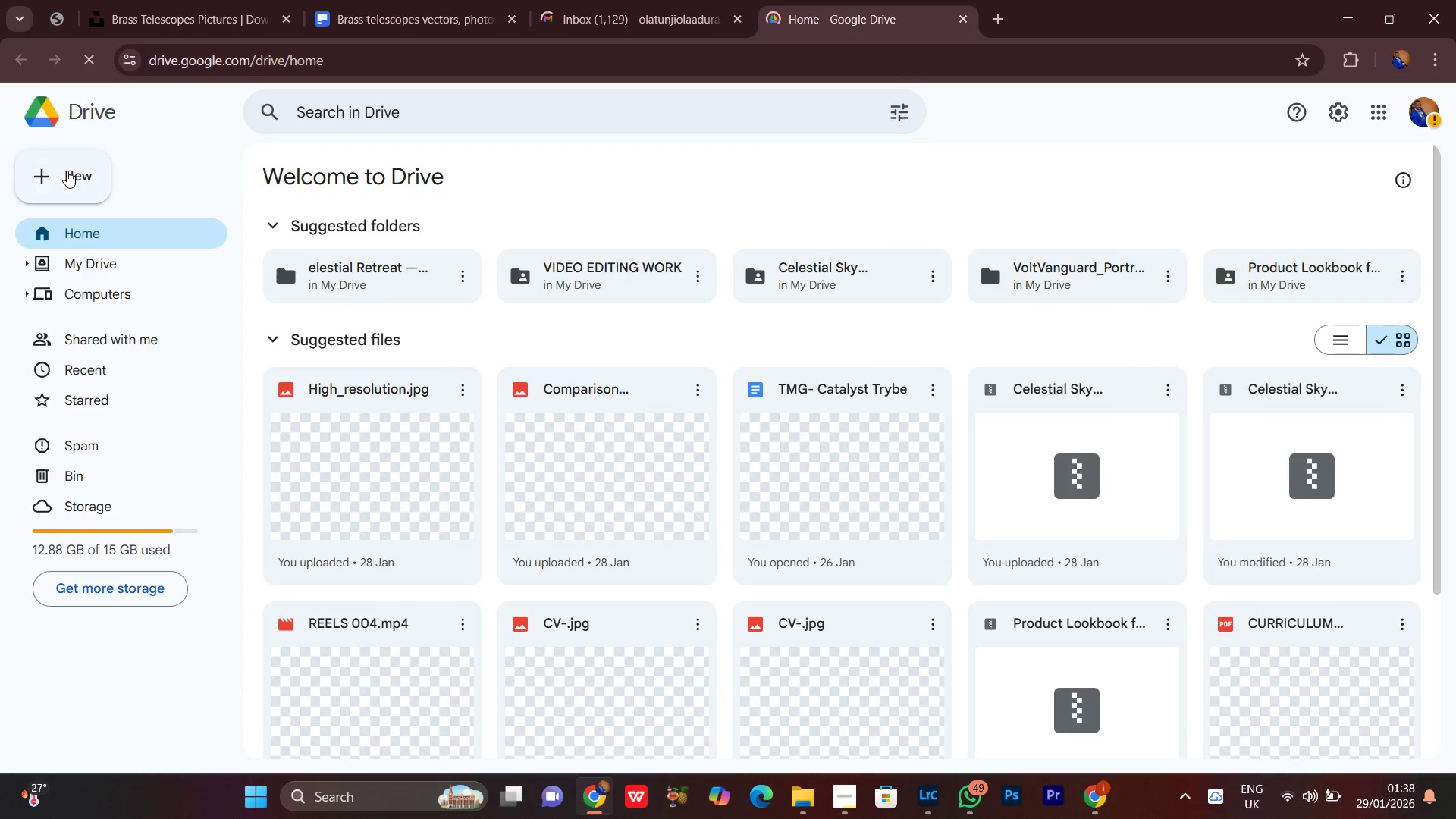 
left_click([68, 171])